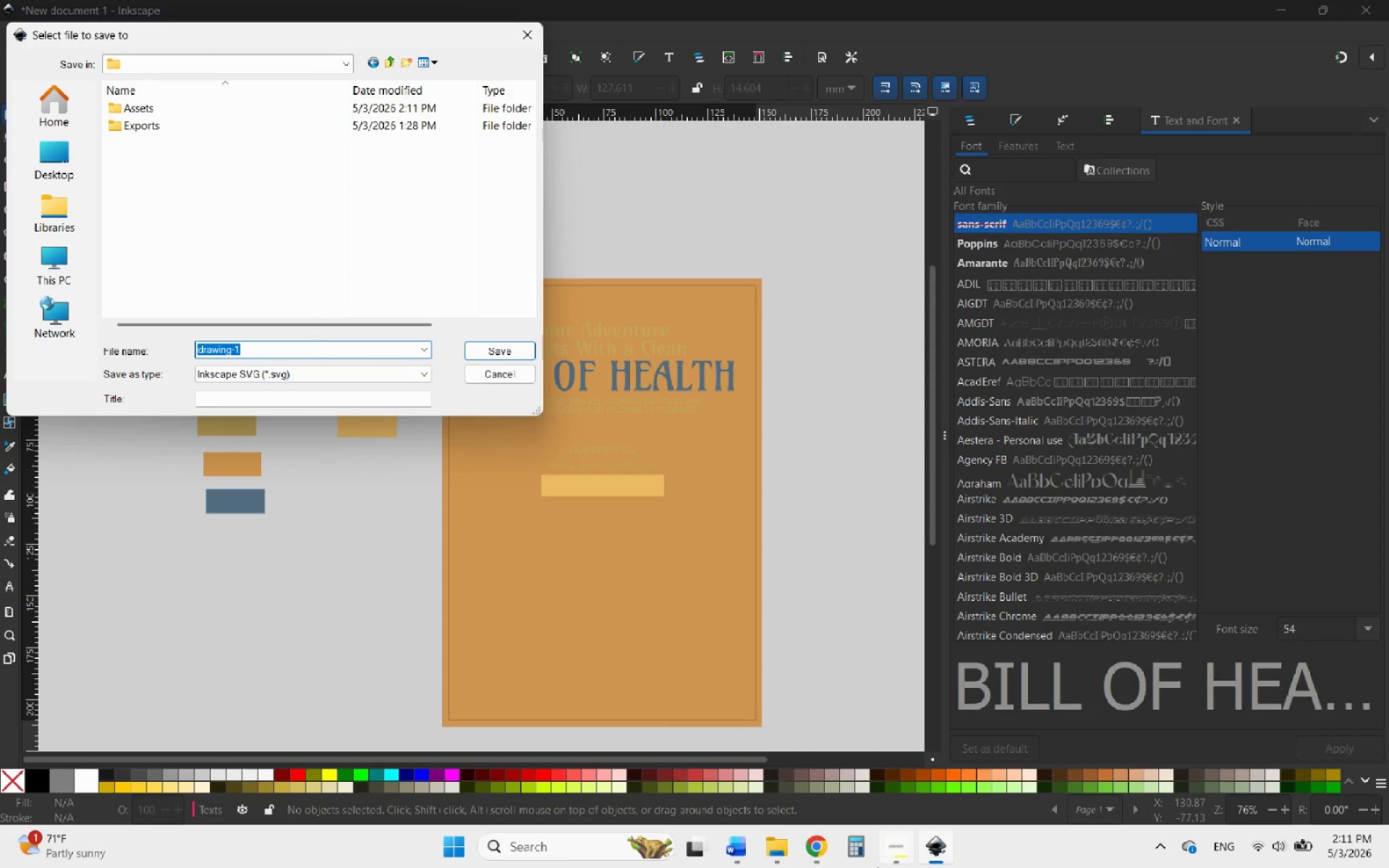 
left_click([893, 856])